 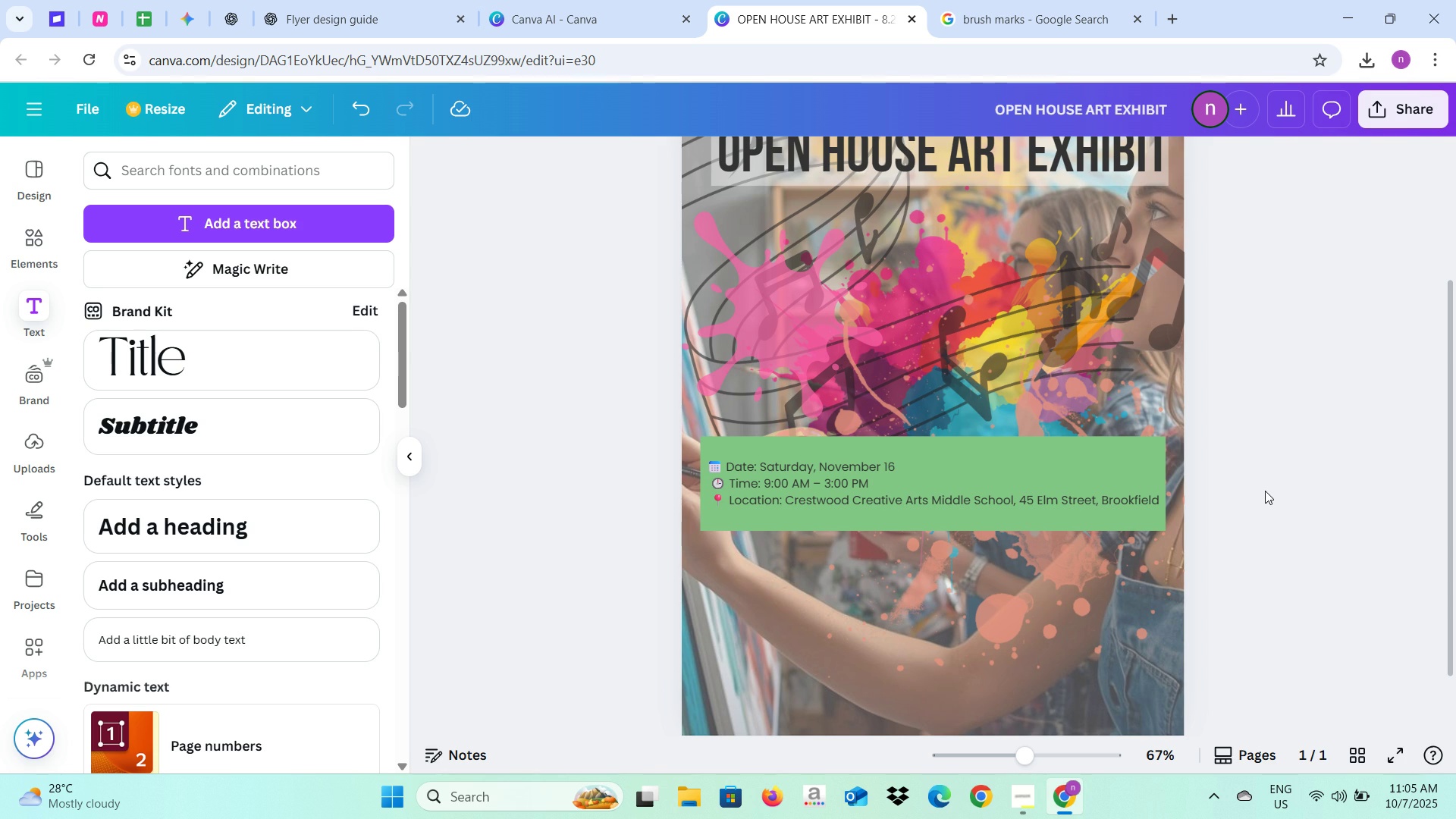 
left_click([294, 0])
 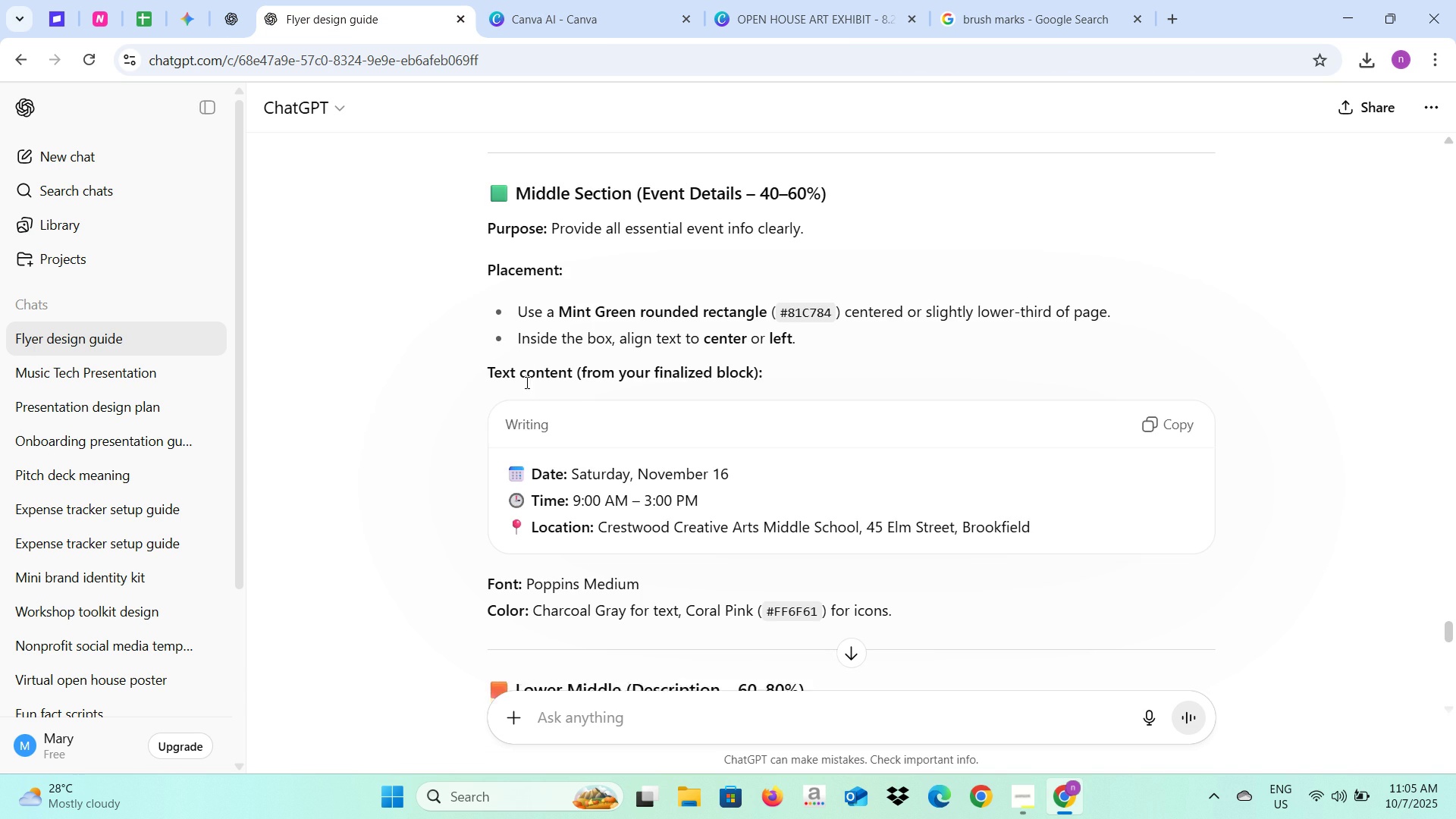 
scroll: coordinate [526, 382], scroll_direction: down, amount: 2.0
 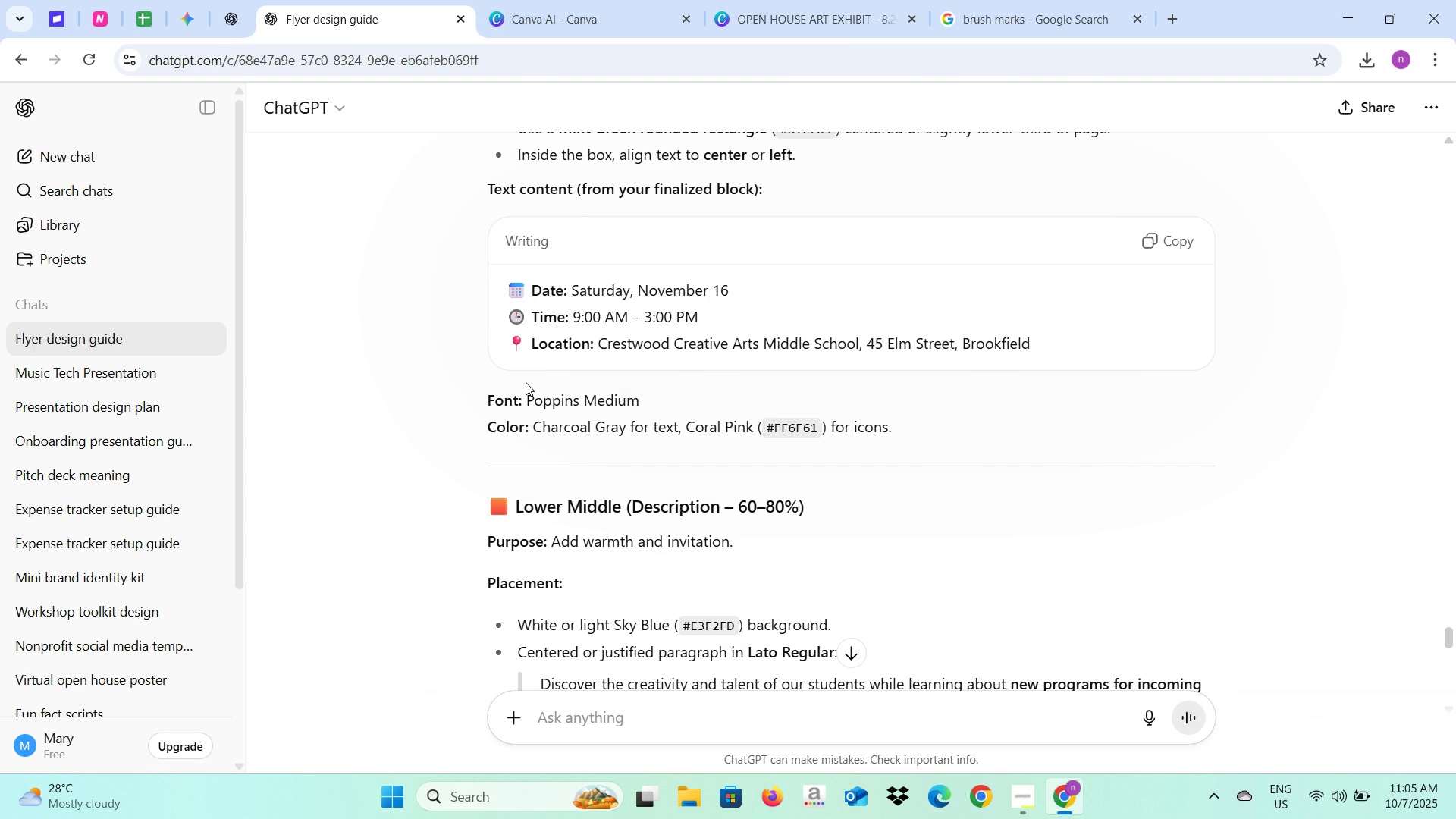 
scroll: coordinate [526, 382], scroll_direction: up, amount: 1.0
 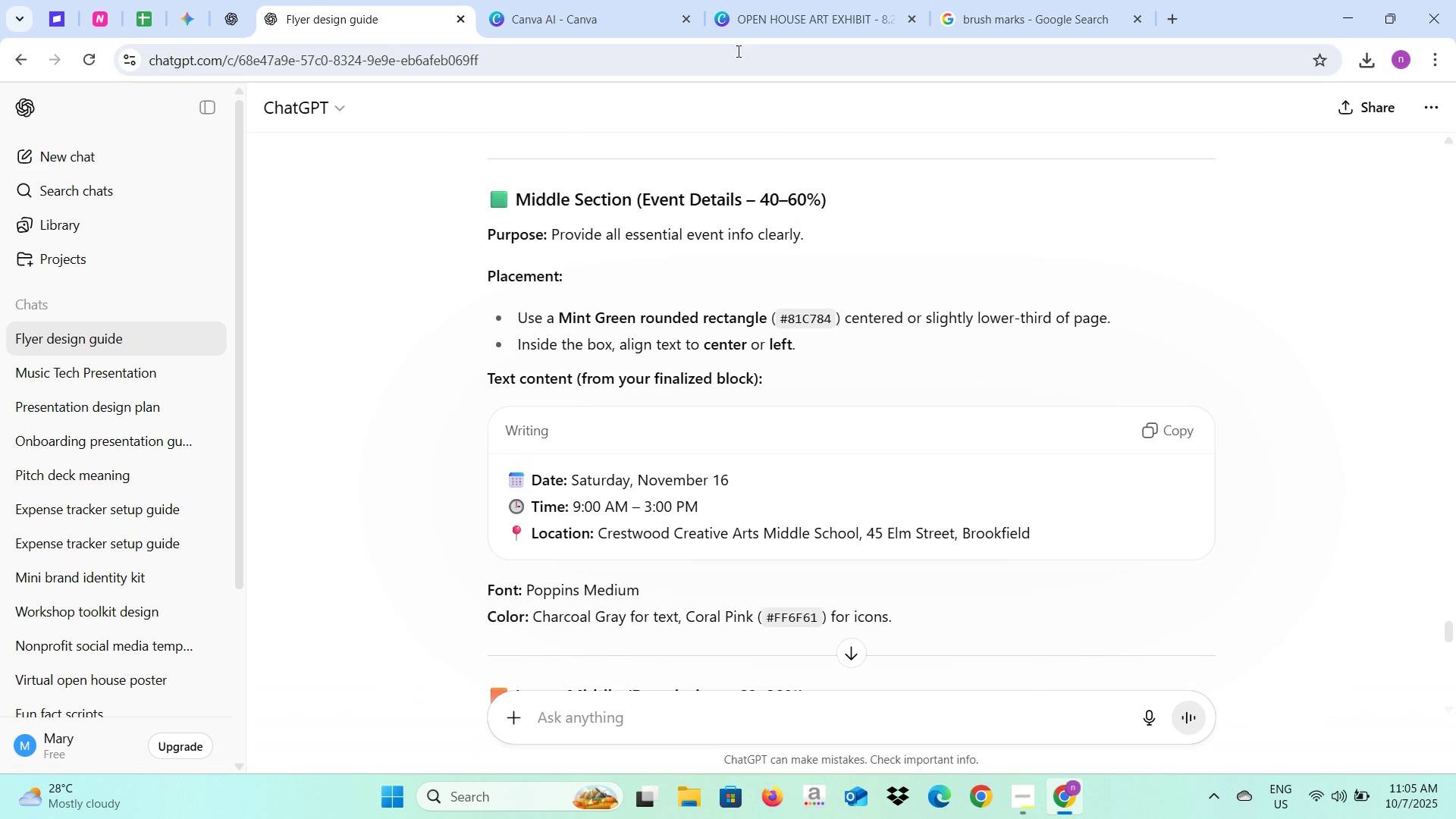 
left_click([759, 14])
 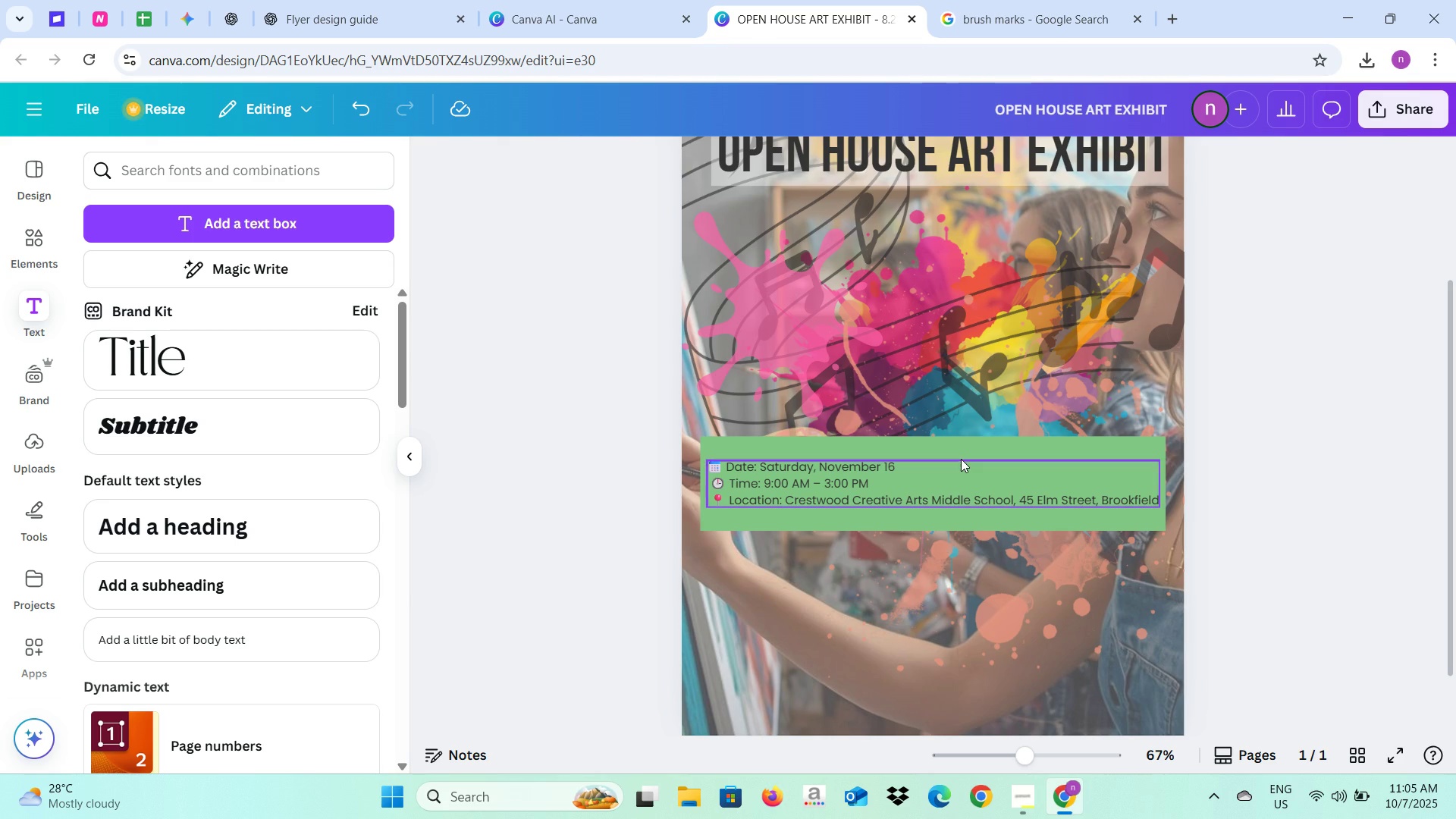 
left_click([961, 459])